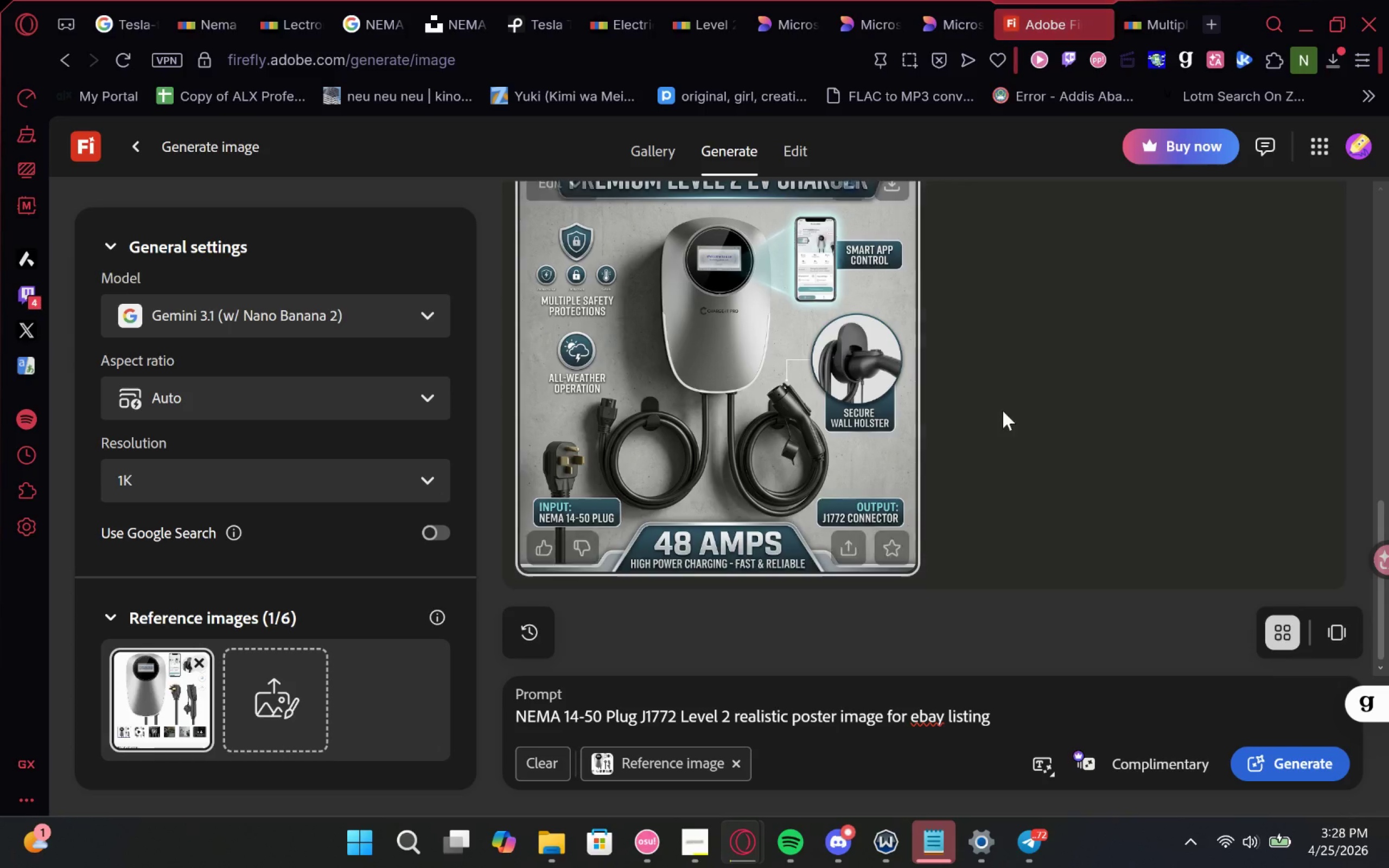 
scroll: coordinate [996, 513], scroll_direction: up, amount: 3.0
 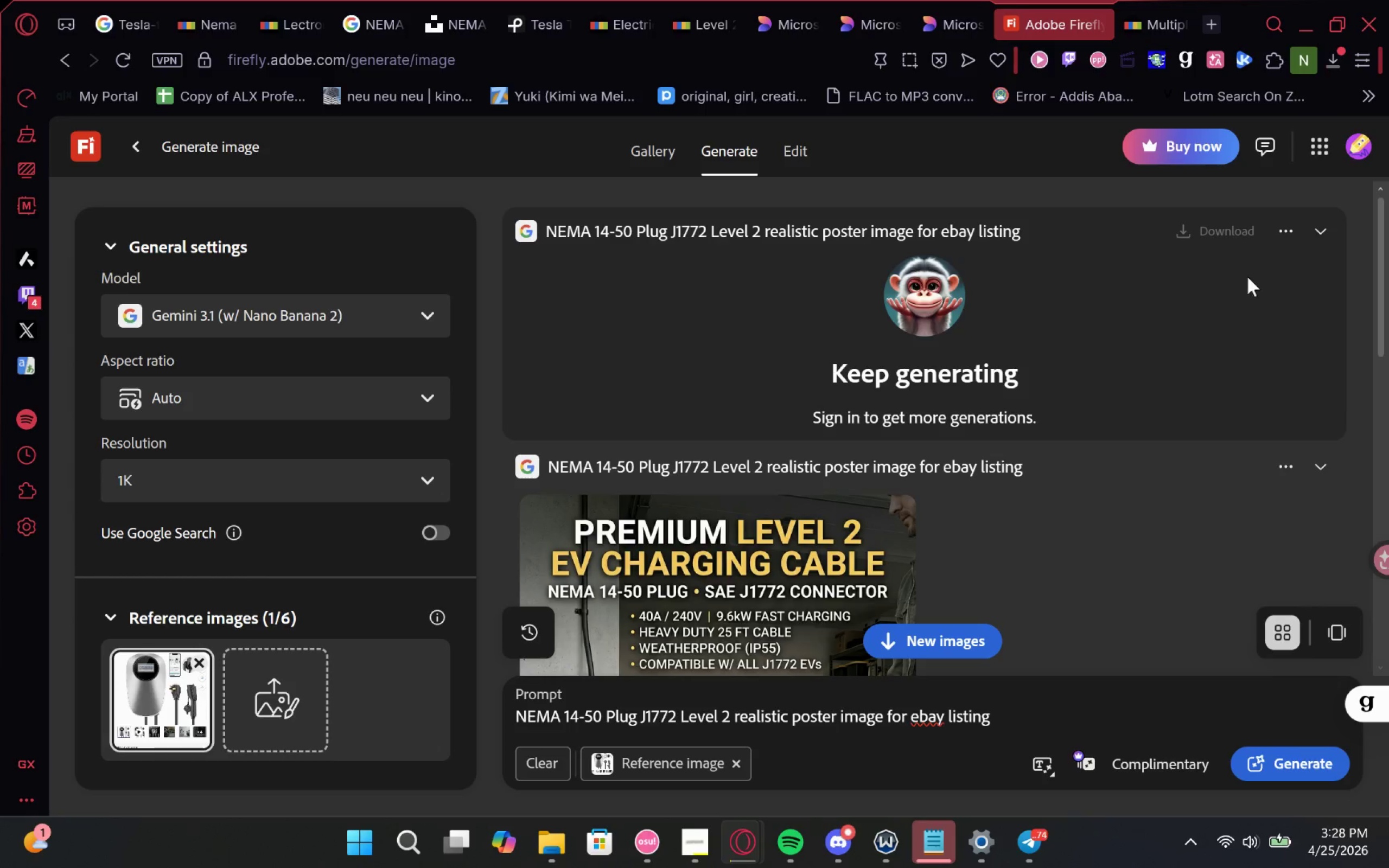 
scroll: coordinate [1132, 438], scroll_direction: none, amount: 0.0
 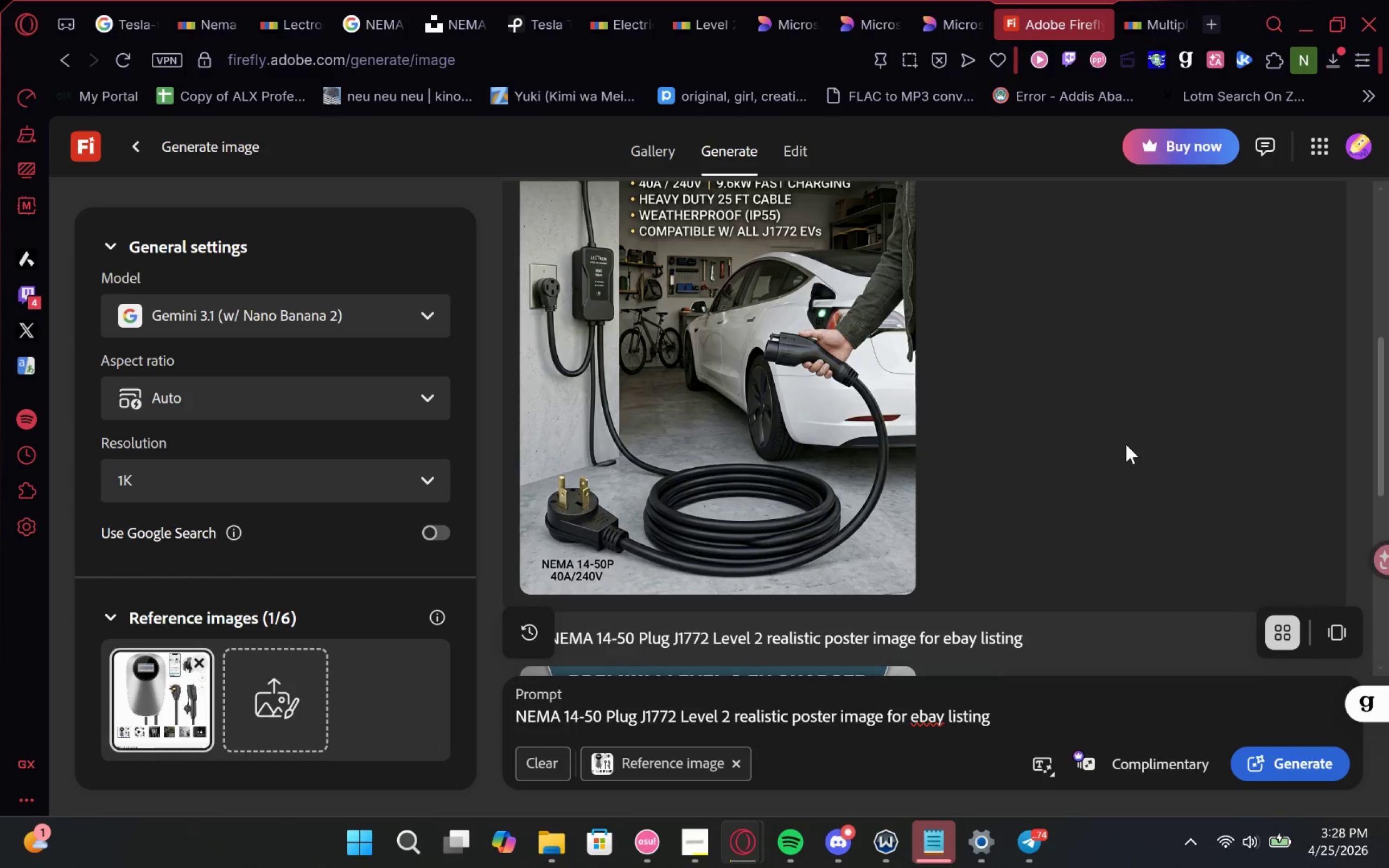 
scroll: coordinate [1126, 444], scroll_direction: down, amount: 3.0
 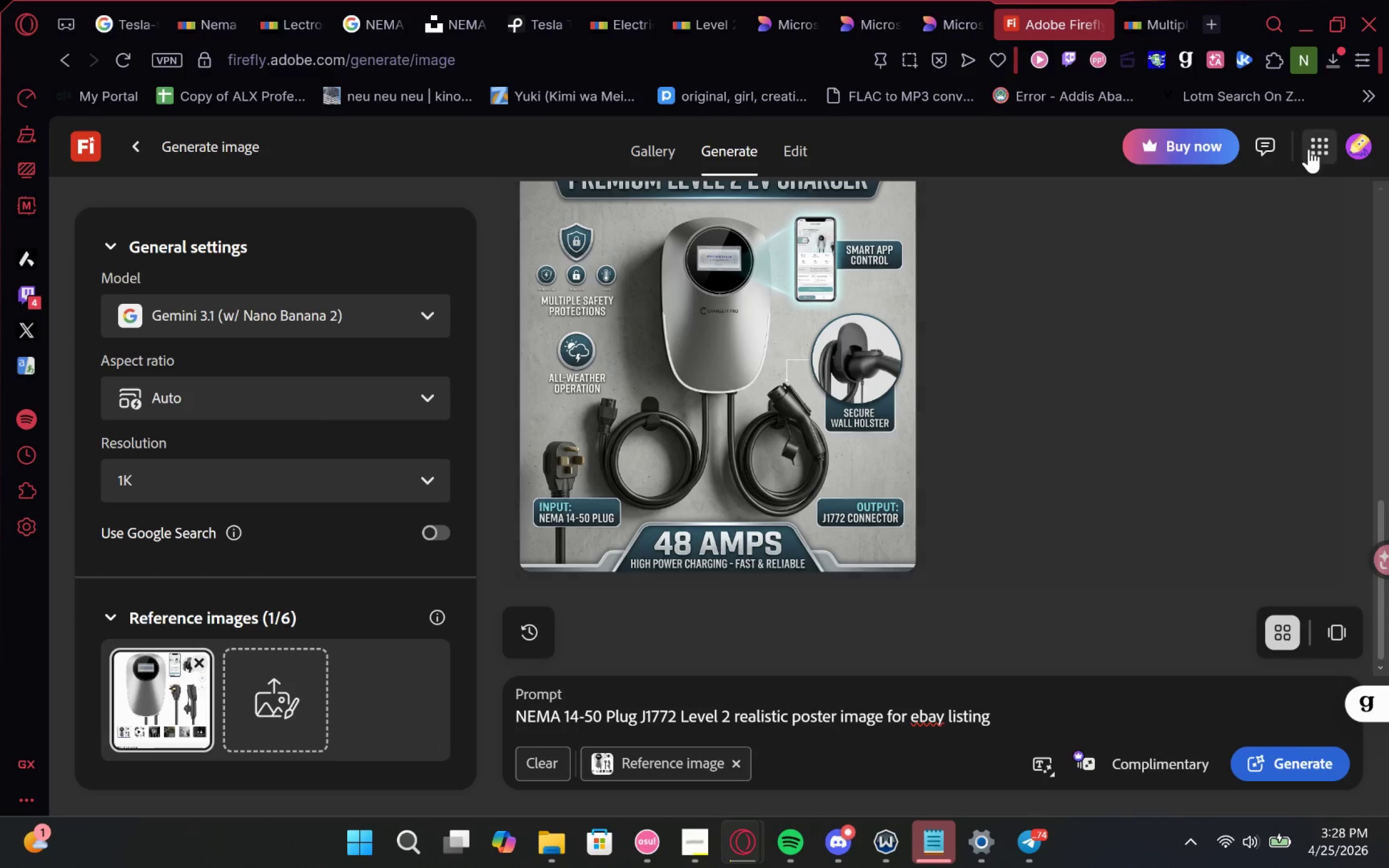 
left_click([1313, 142])
 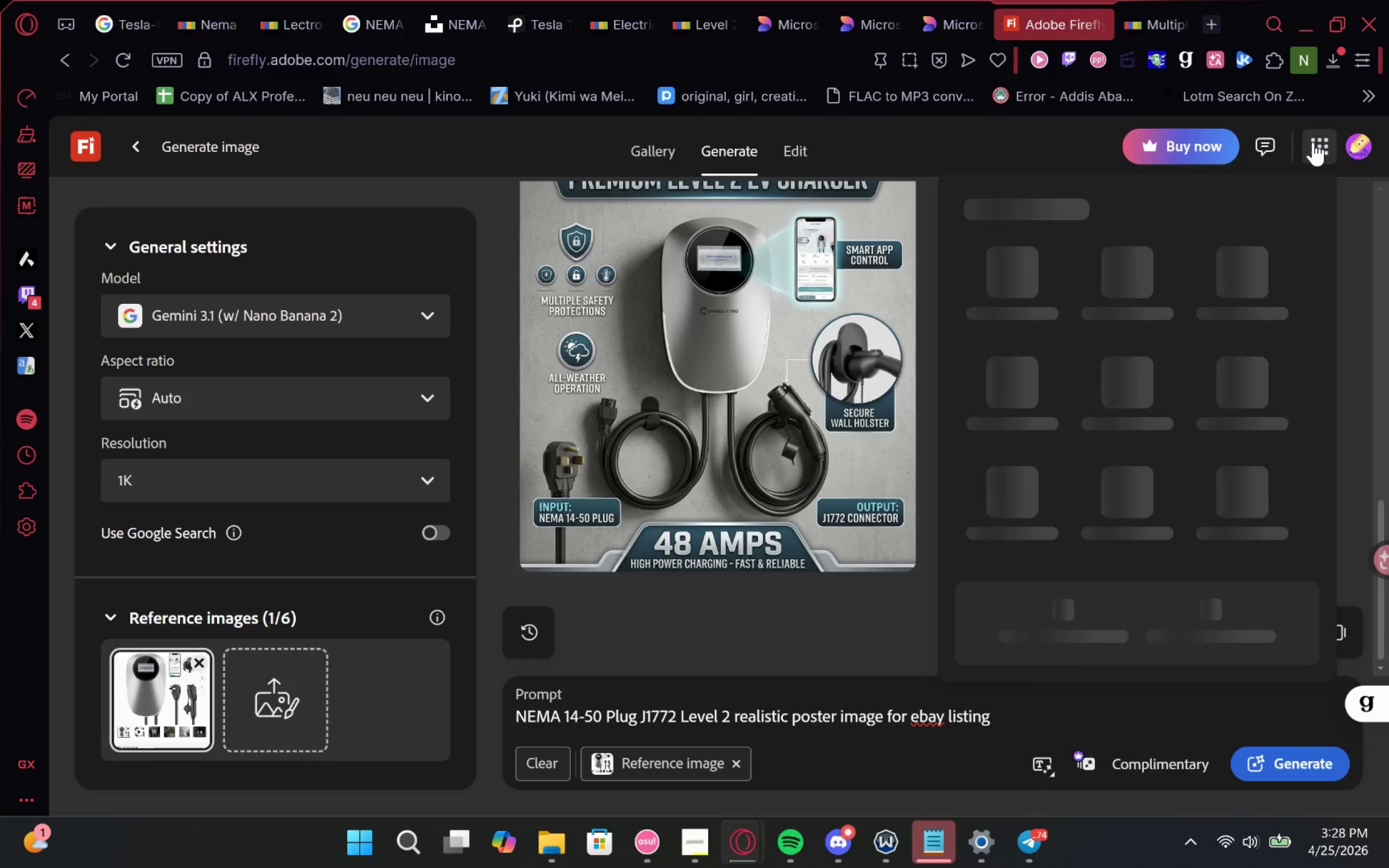 
left_click([1313, 142])
 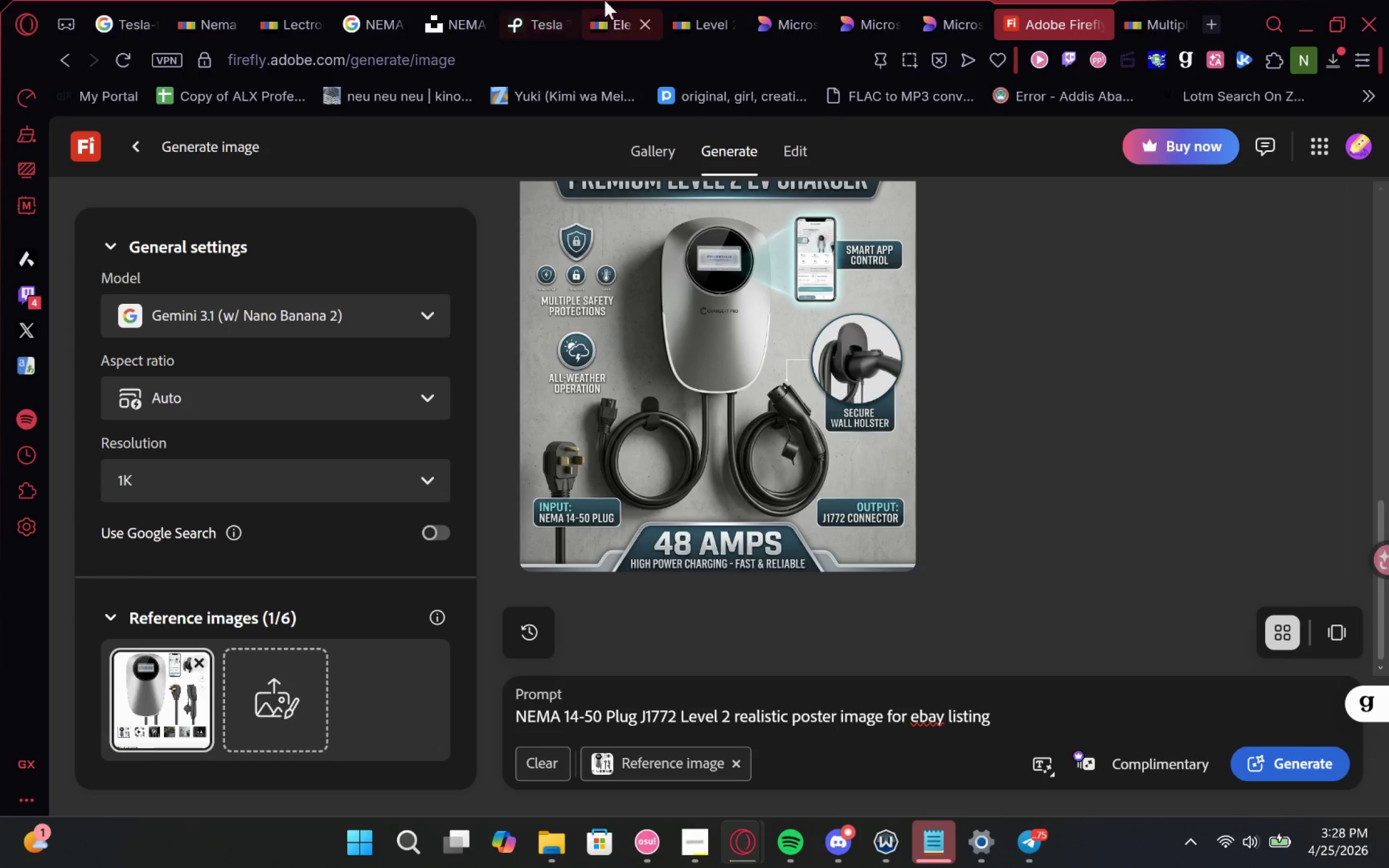 
wait(5.34)
 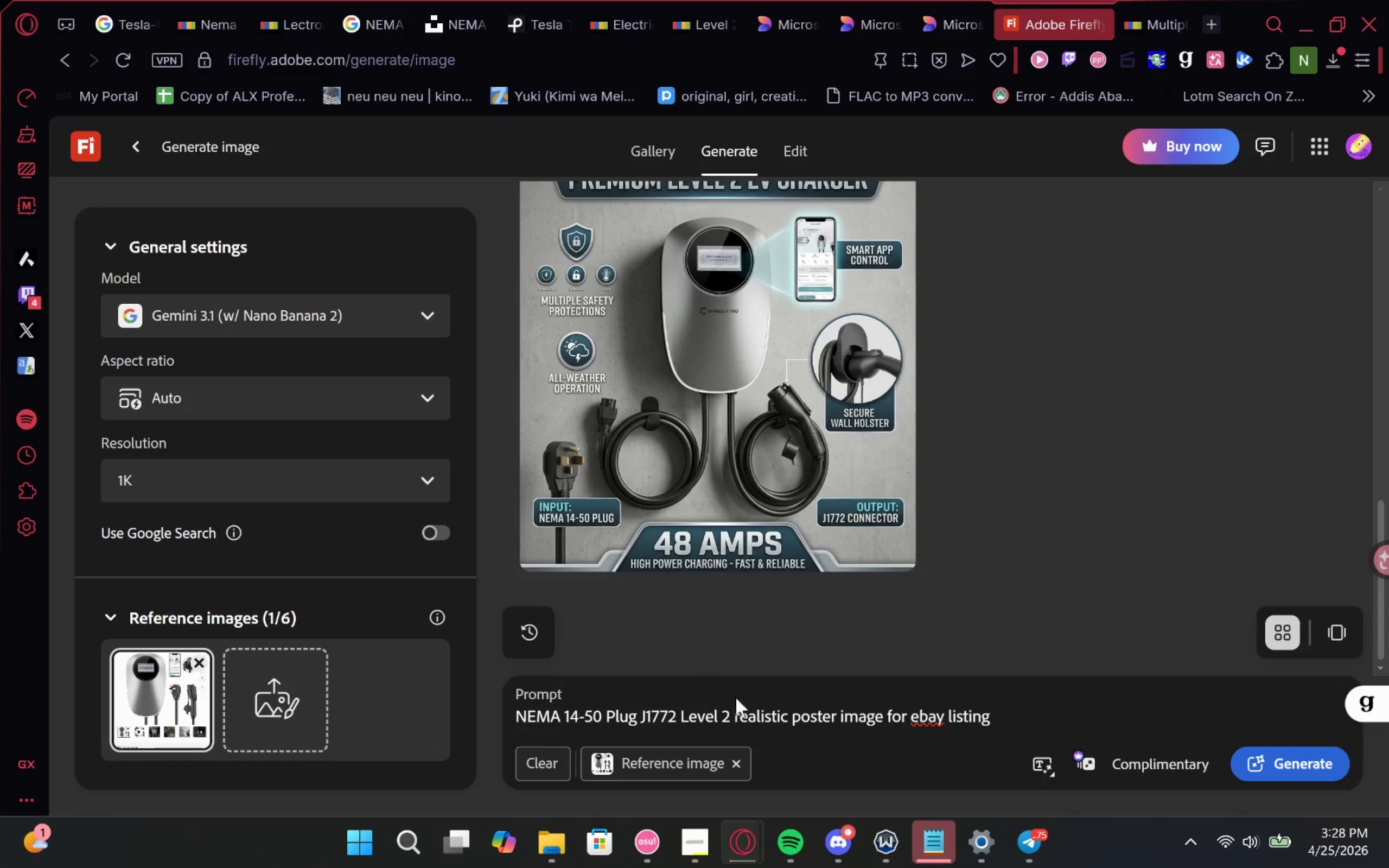 
left_click([600, 0])
 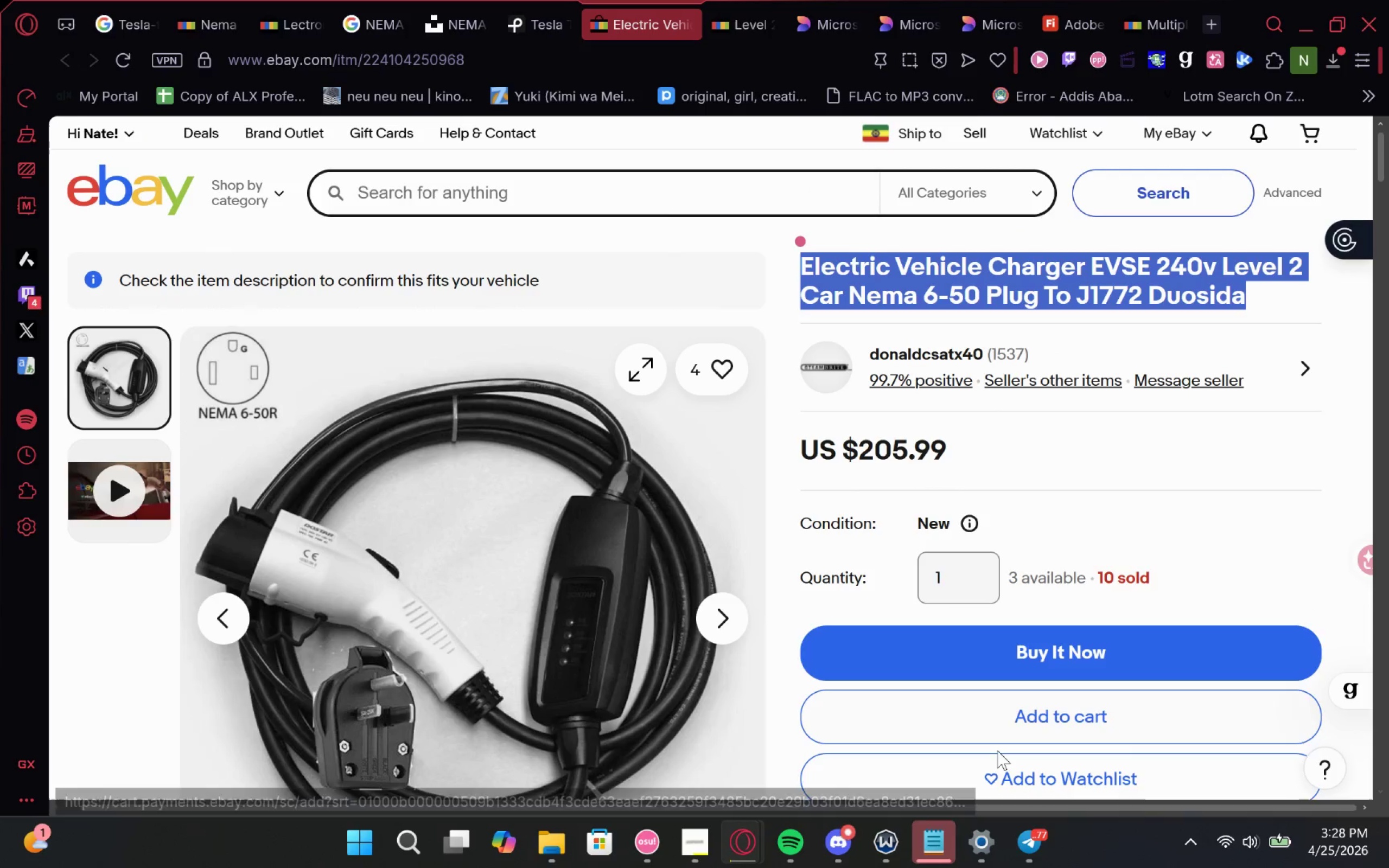 
wait(6.08)
 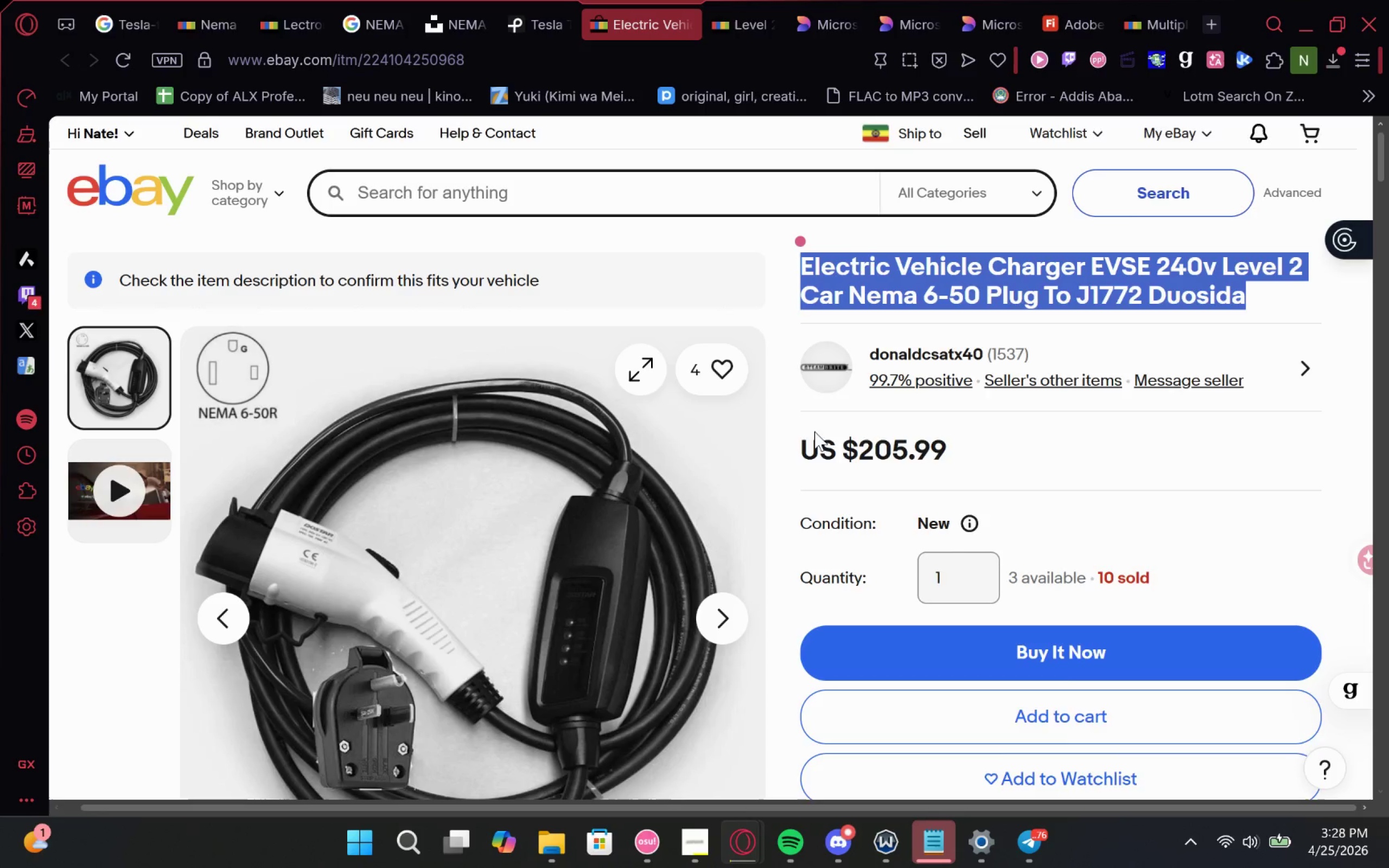 
left_click([682, 859])